 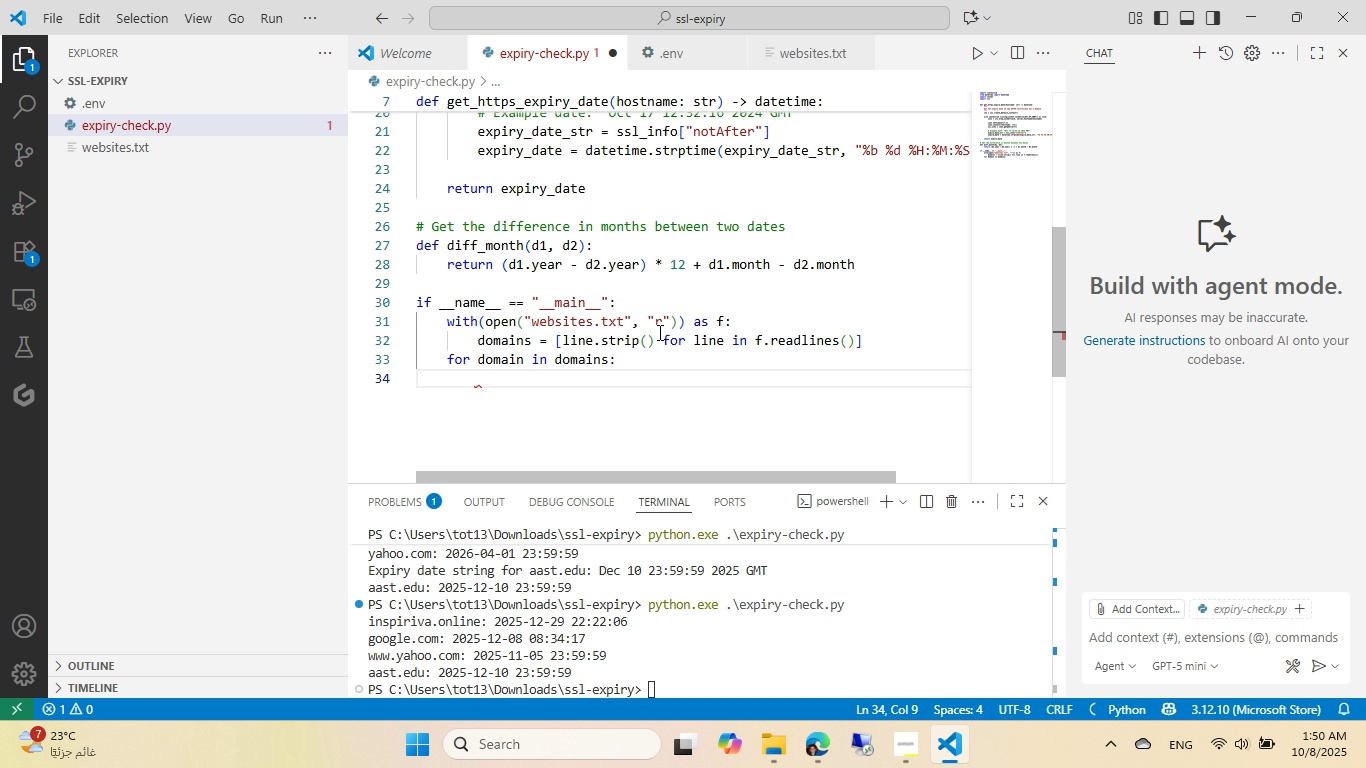 
scroll: coordinate [658, 332], scroll_direction: down, amount: 3.0
 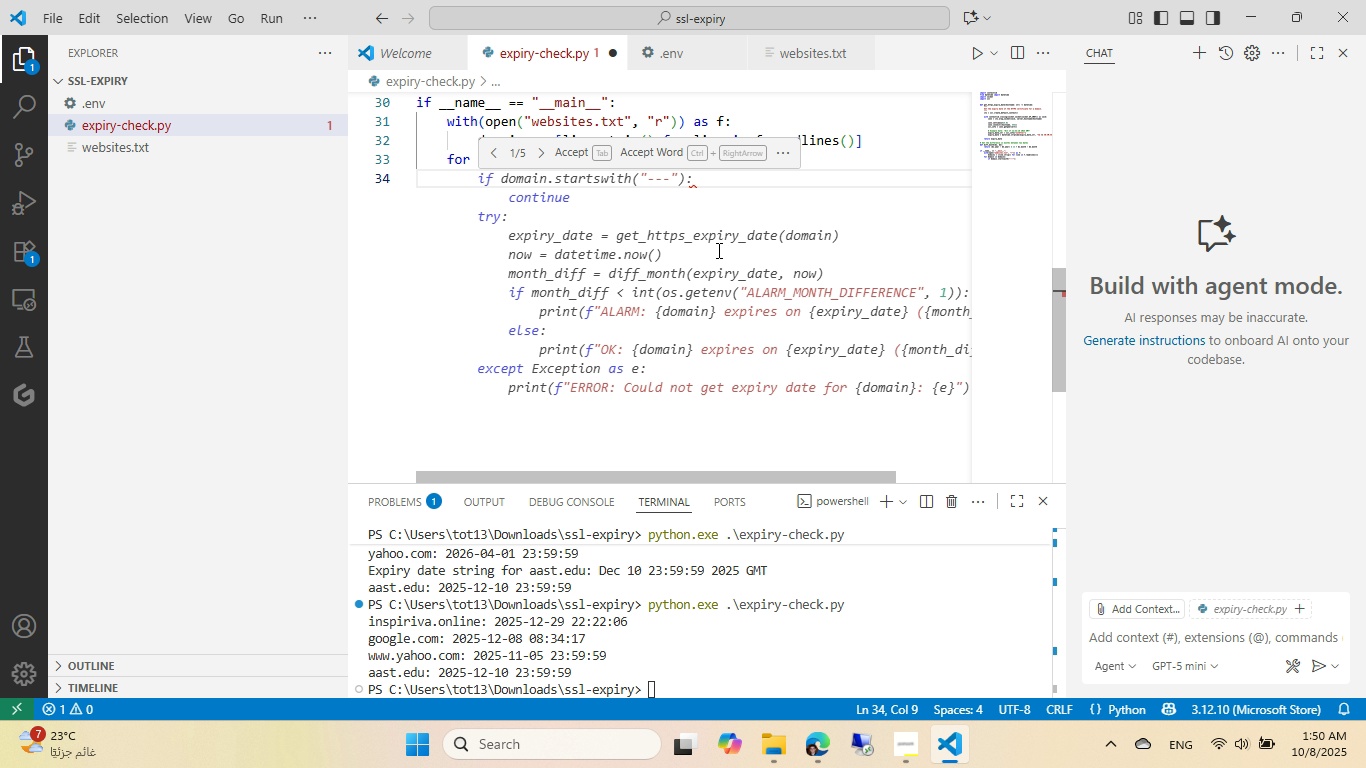 
wait(5.87)
 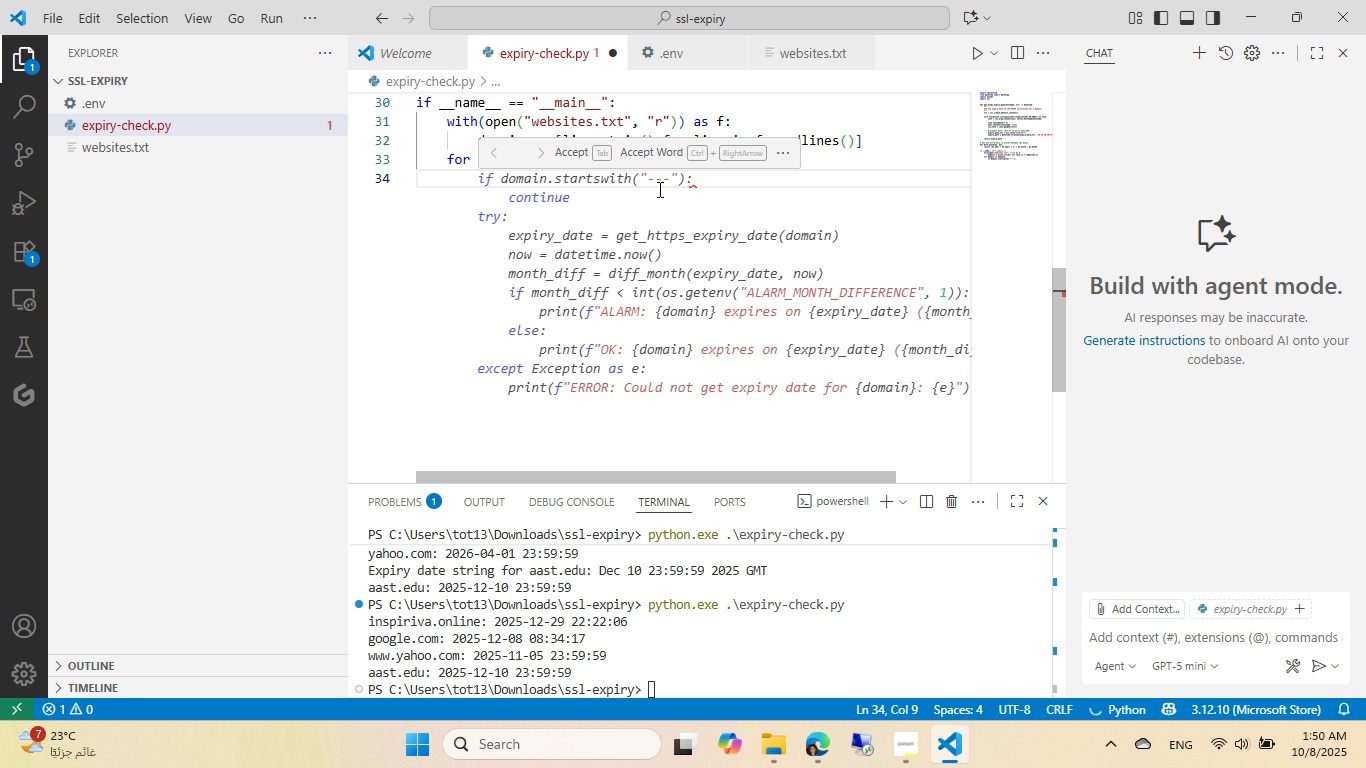 
scroll: coordinate [716, 223], scroll_direction: up, amount: 2.0
 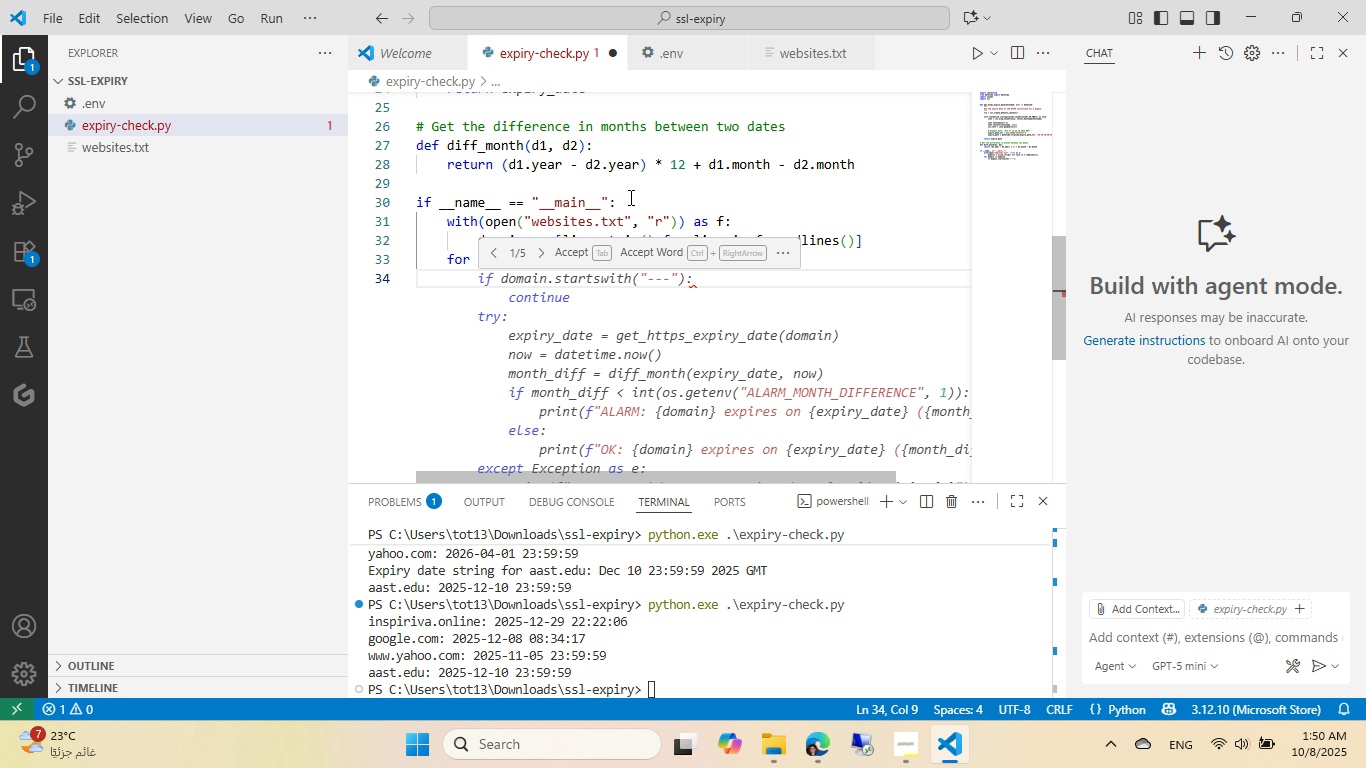 
left_click([650, 202])
 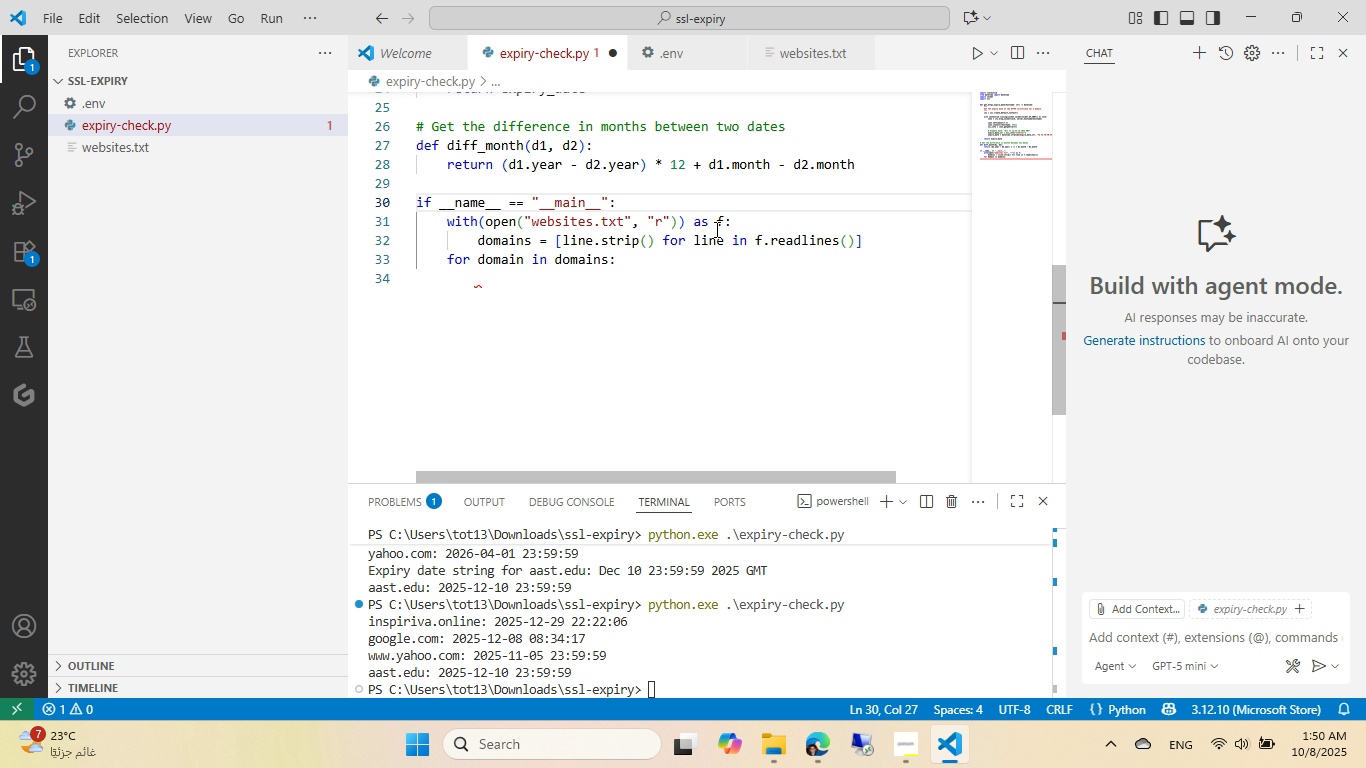 
key(NumpadEnter)
 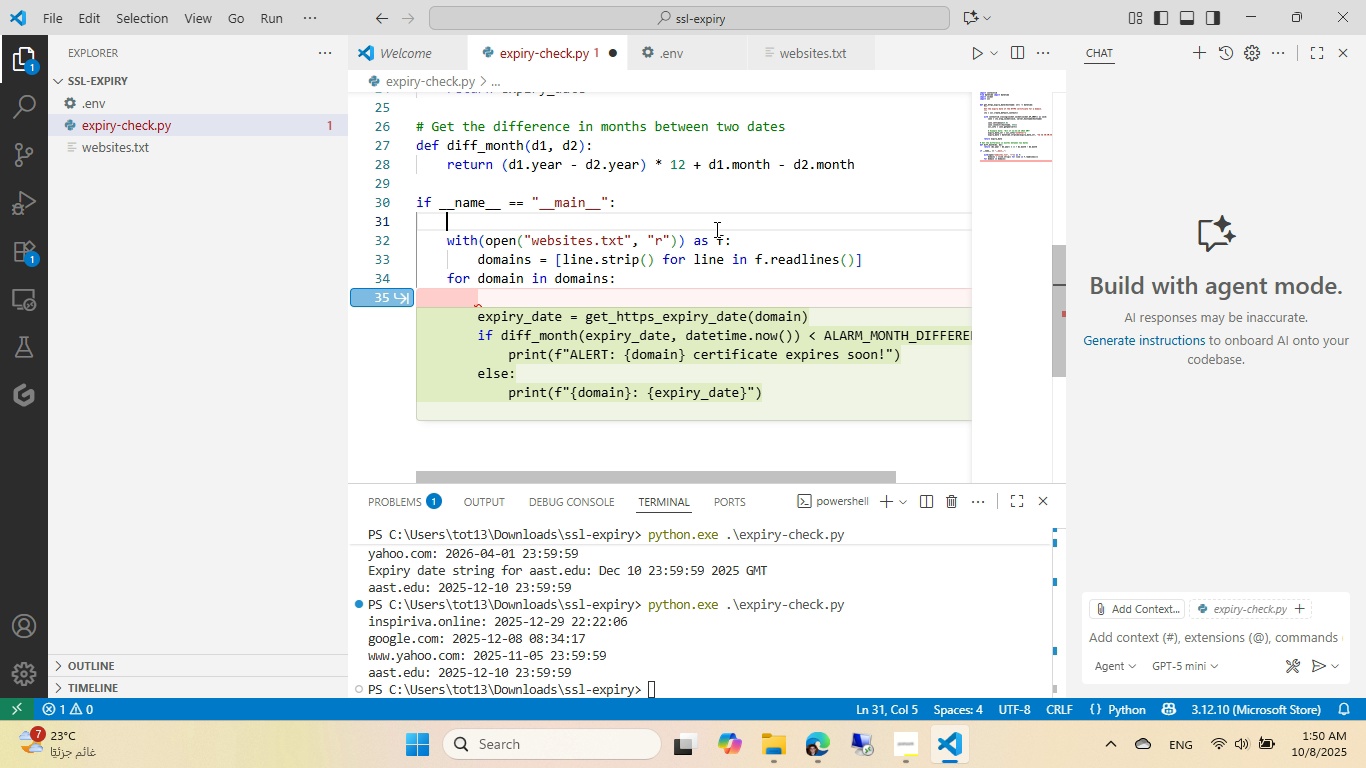 
type(not)
key(Backspace)
type(w=)
key(Backspace)
type( = da)
key(Tab)
key(Tab)
 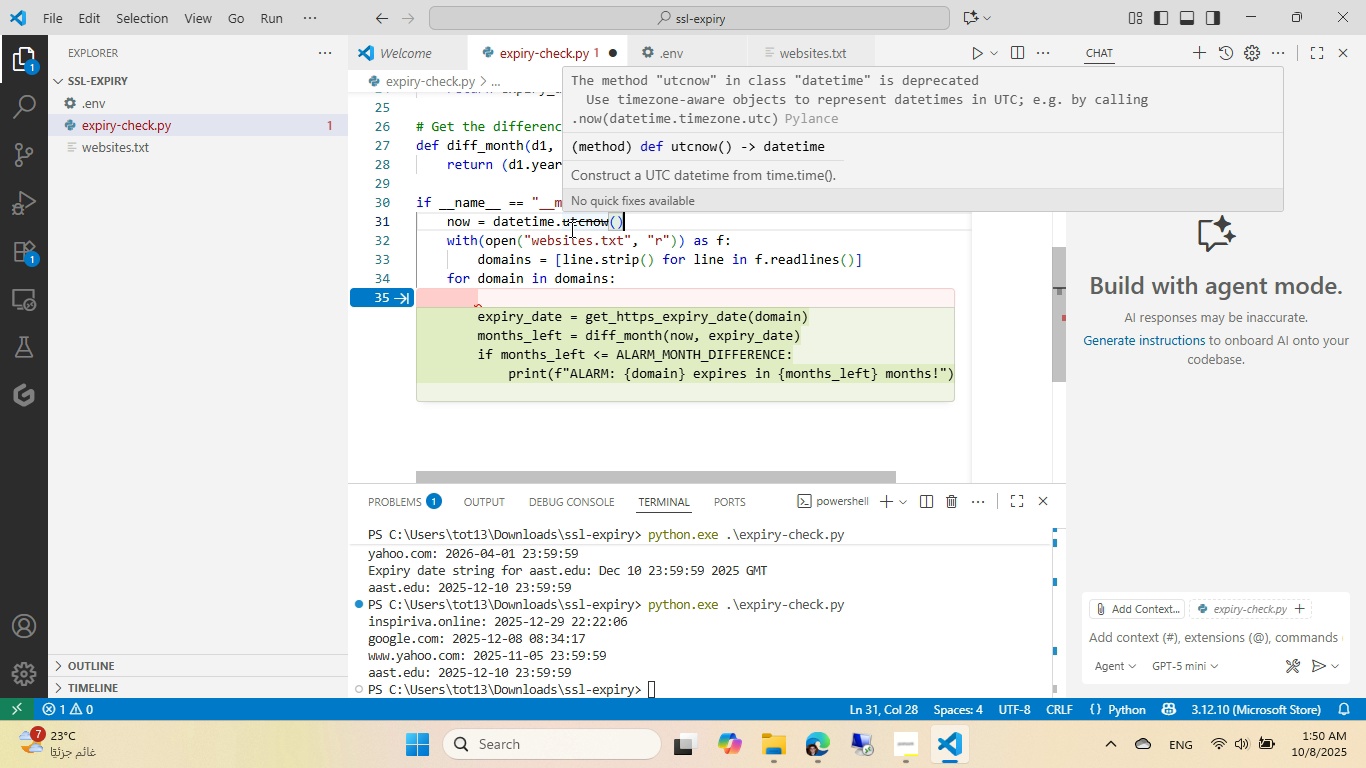 
wait(18.97)
 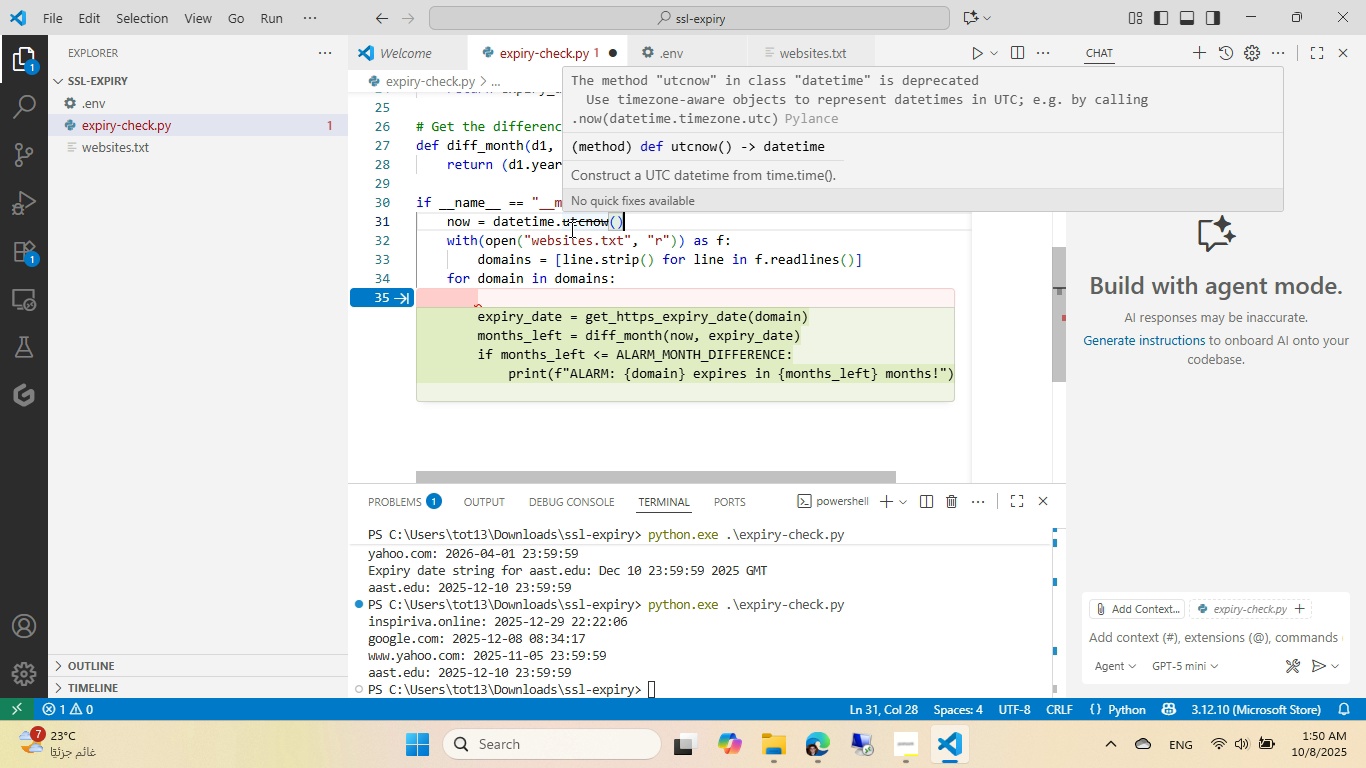 
left_click([621, 226])
 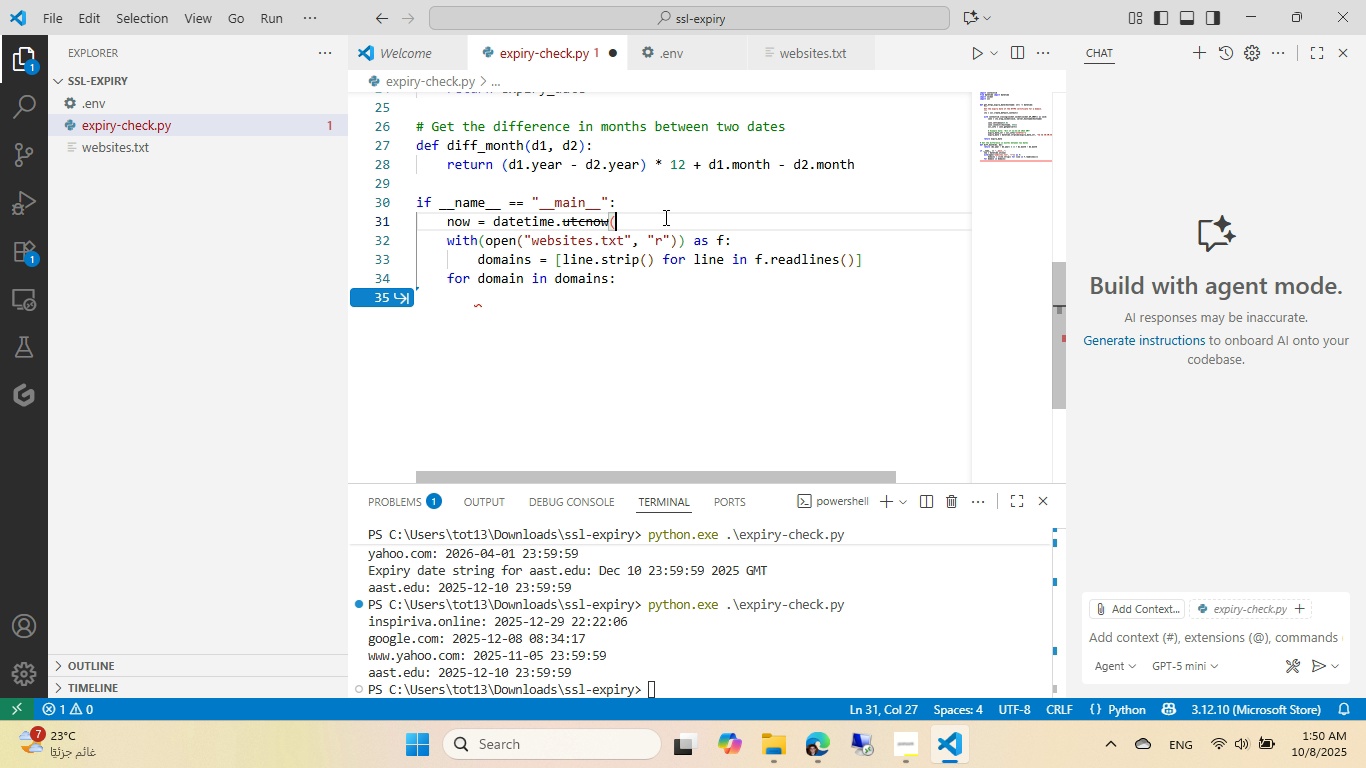 
key(Backspace)
 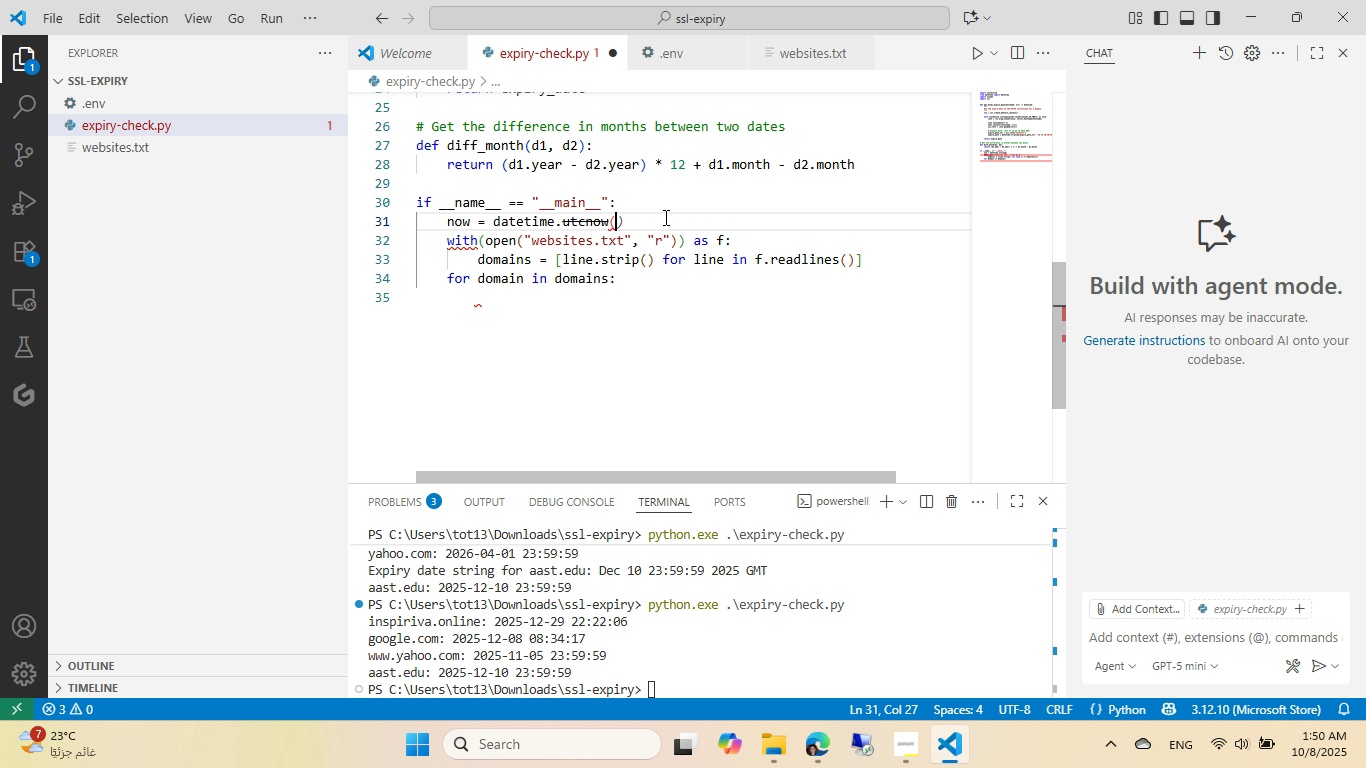 
key(Backspace)